 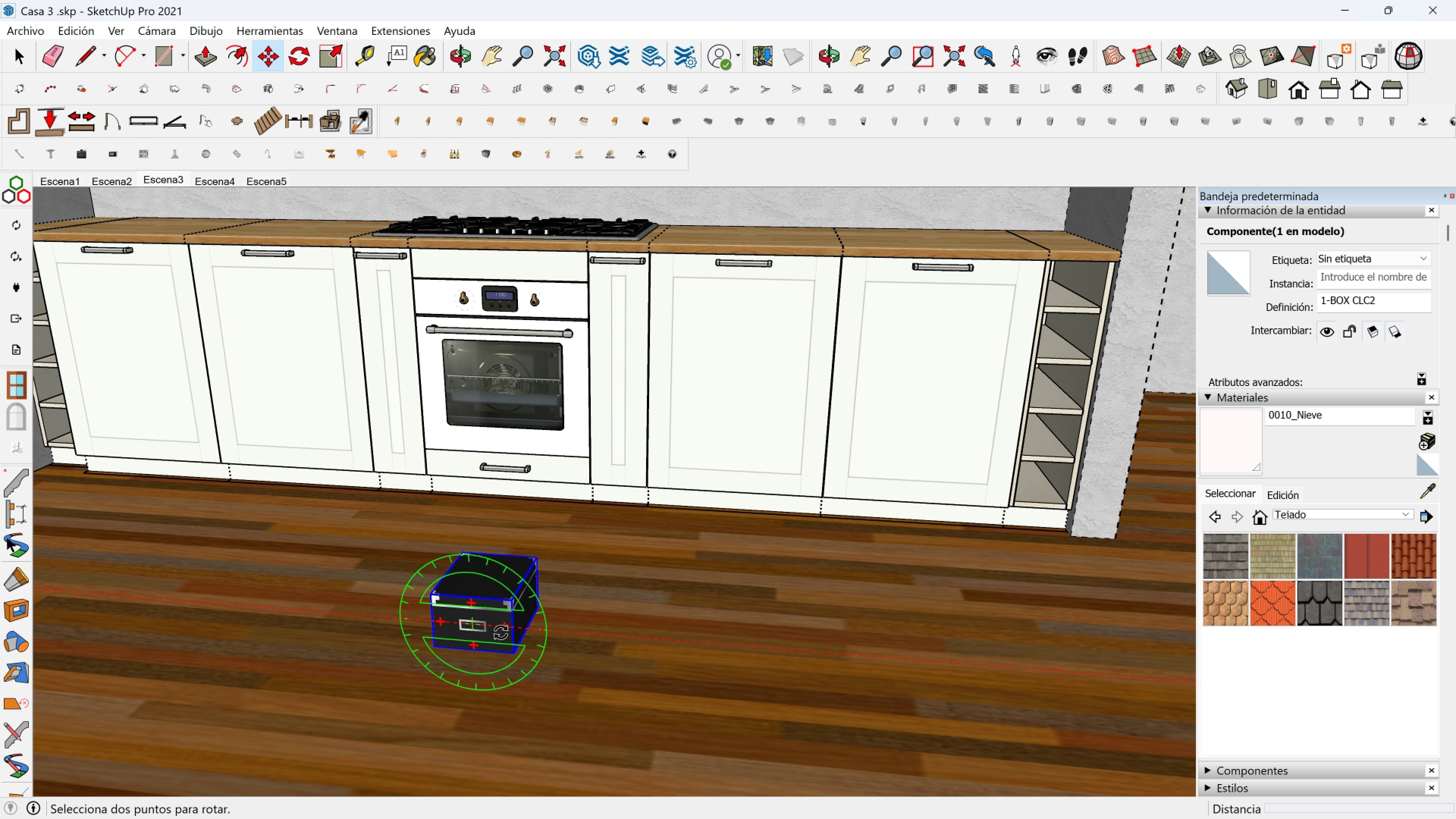 
left_click([482, 158])
 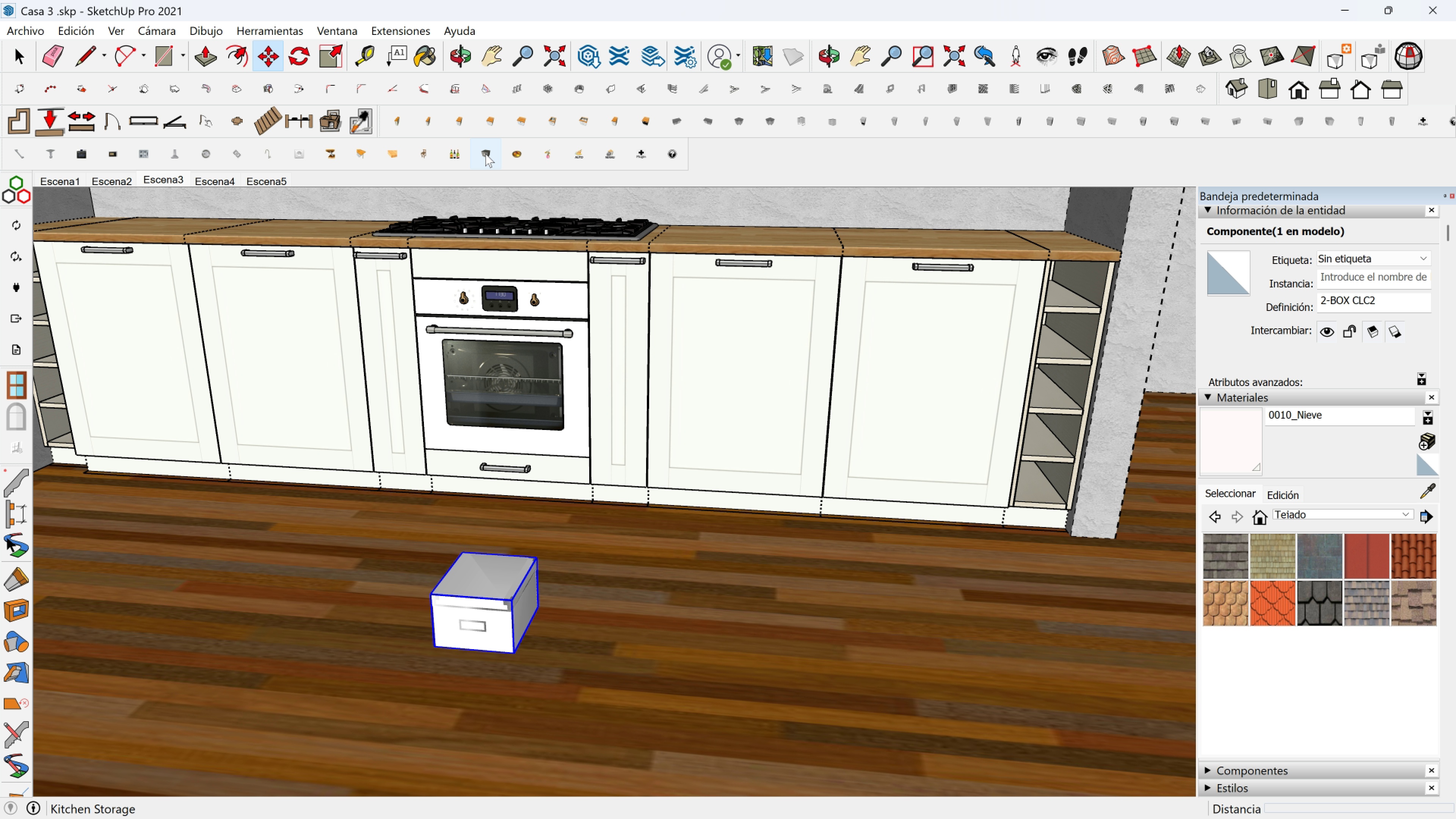 
left_click([485, 154])
 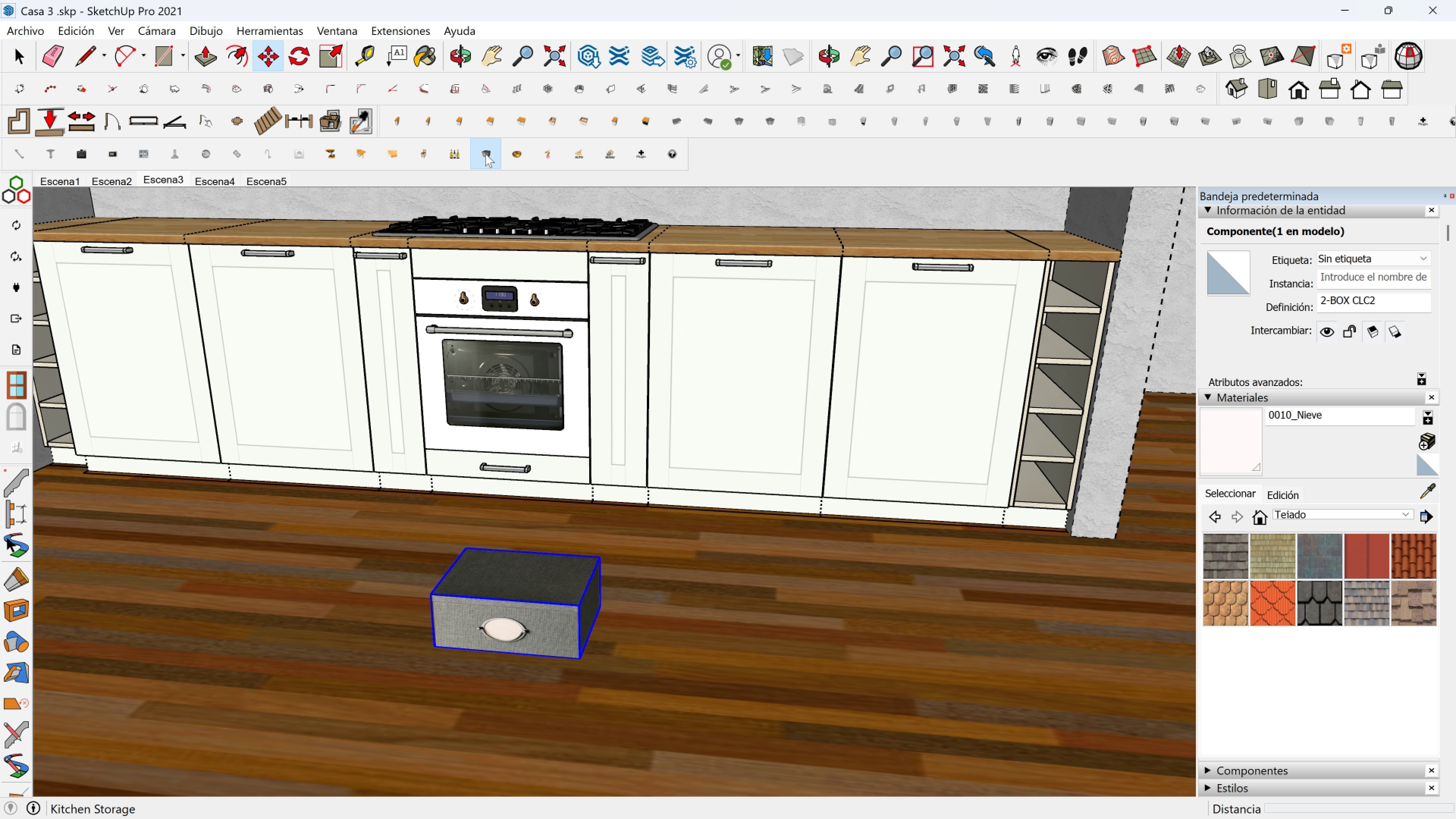 
left_click([485, 154])
 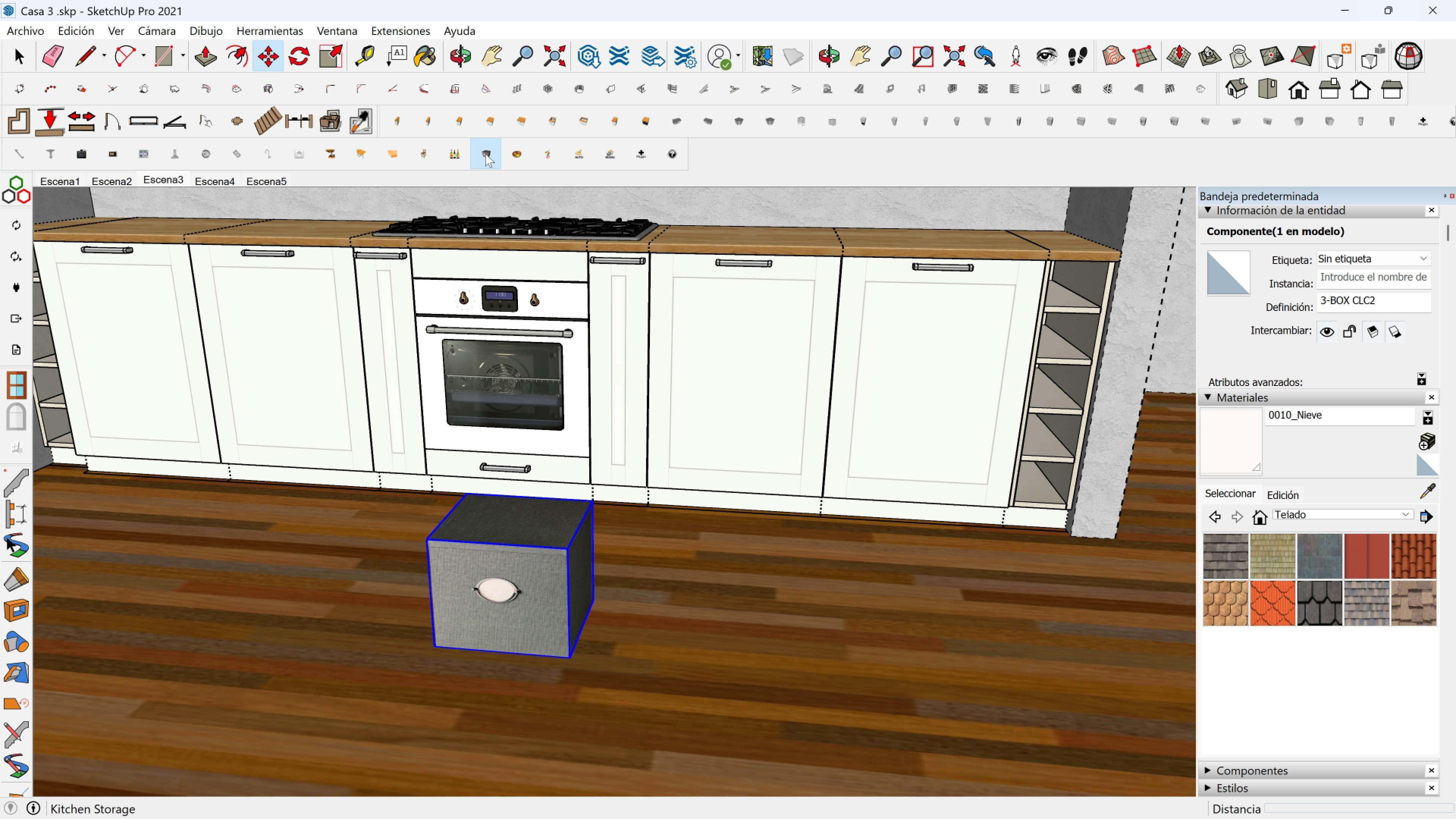 
double_click([485, 154])
 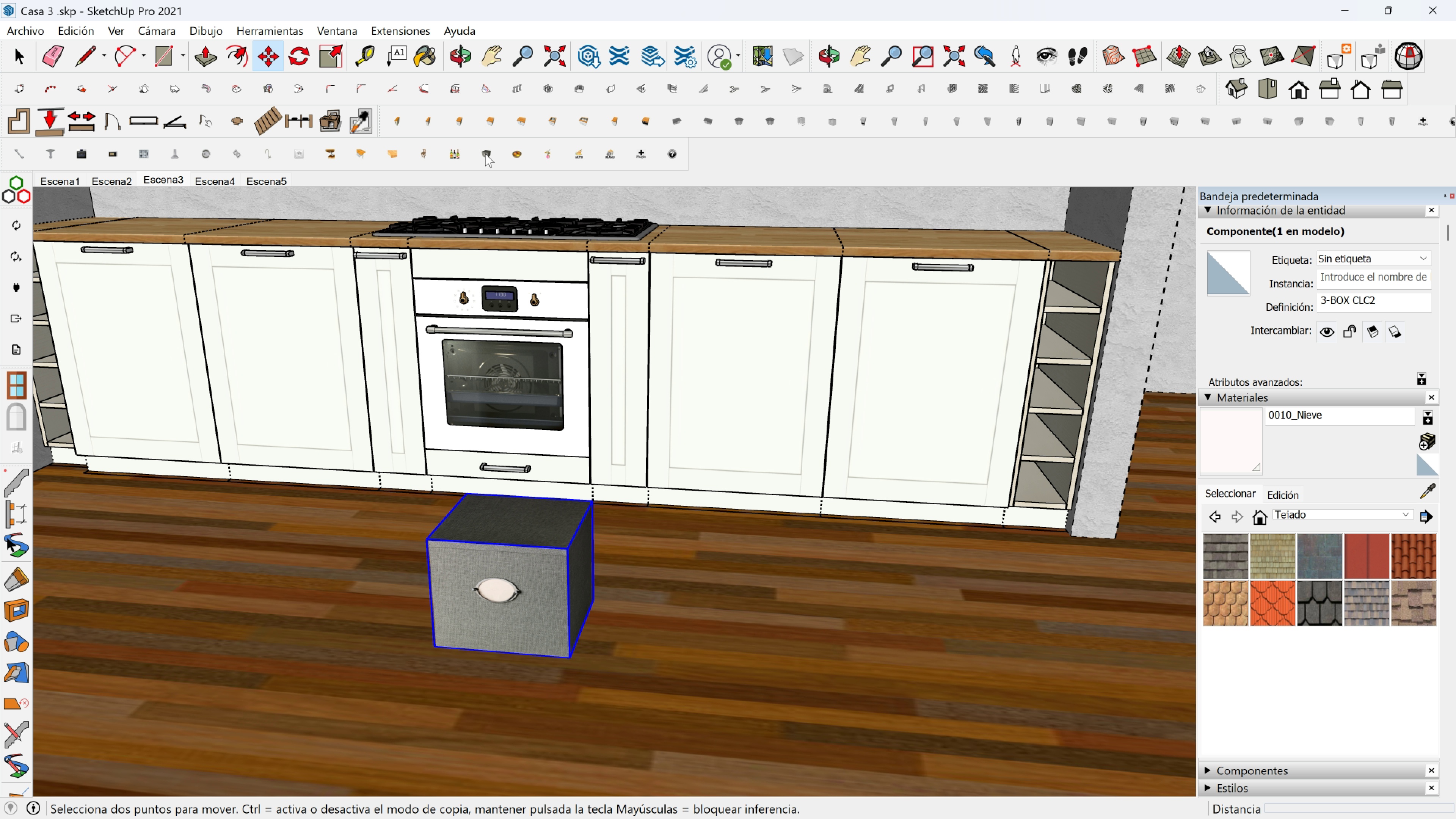 
left_click([485, 154])
 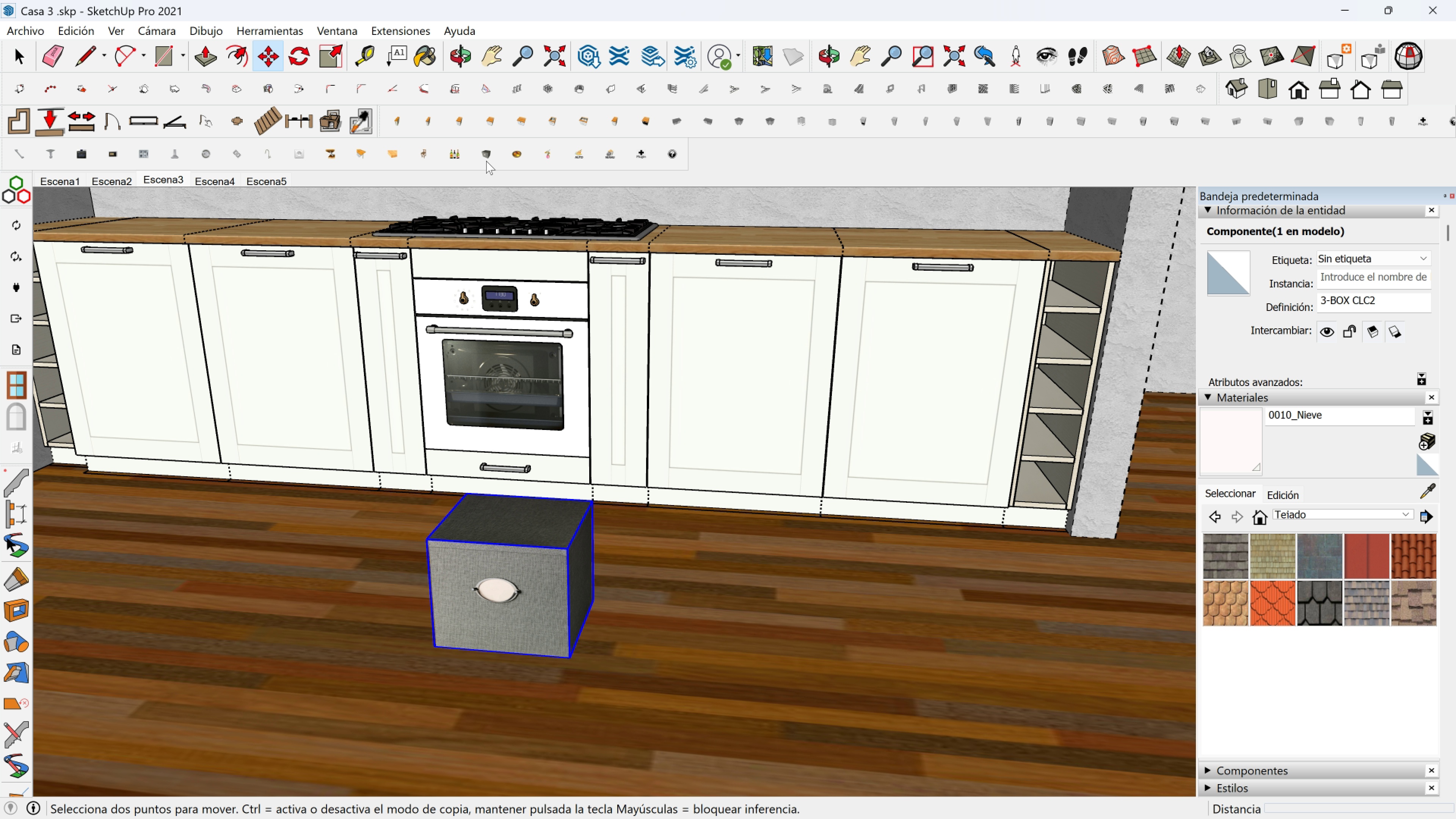 
left_click([486, 155])
 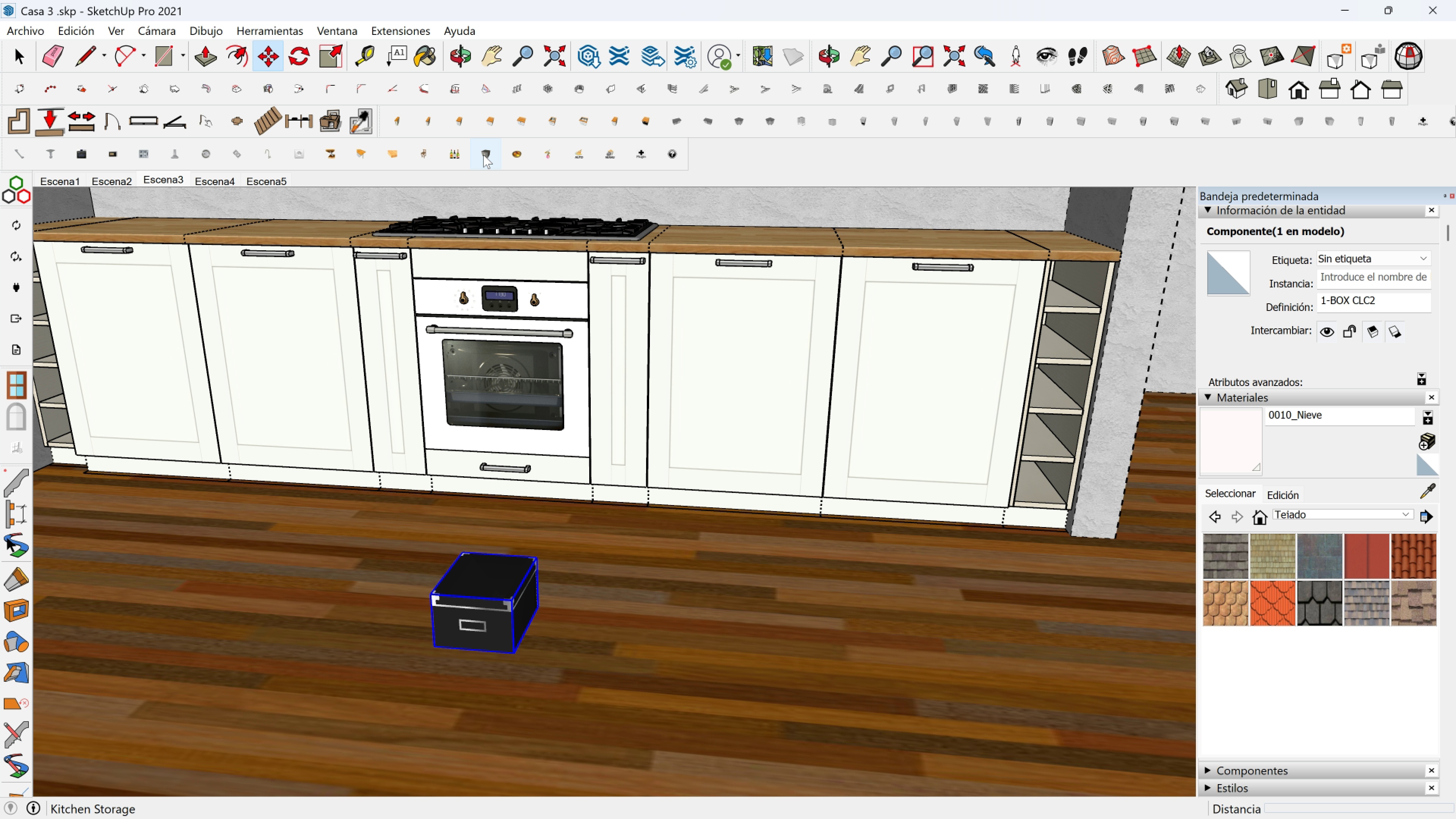 
left_click([483, 155])
 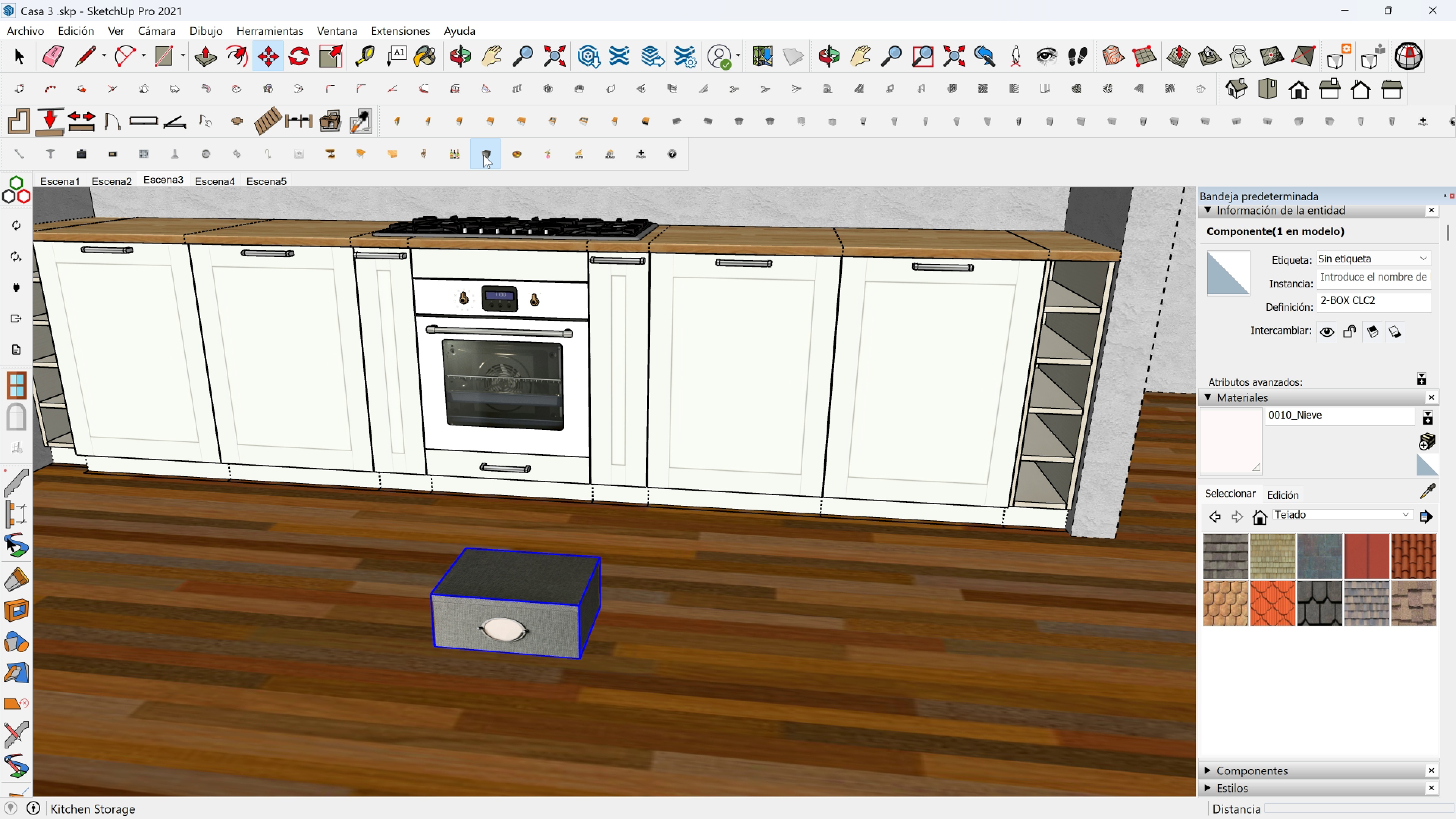 
double_click([483, 155])
 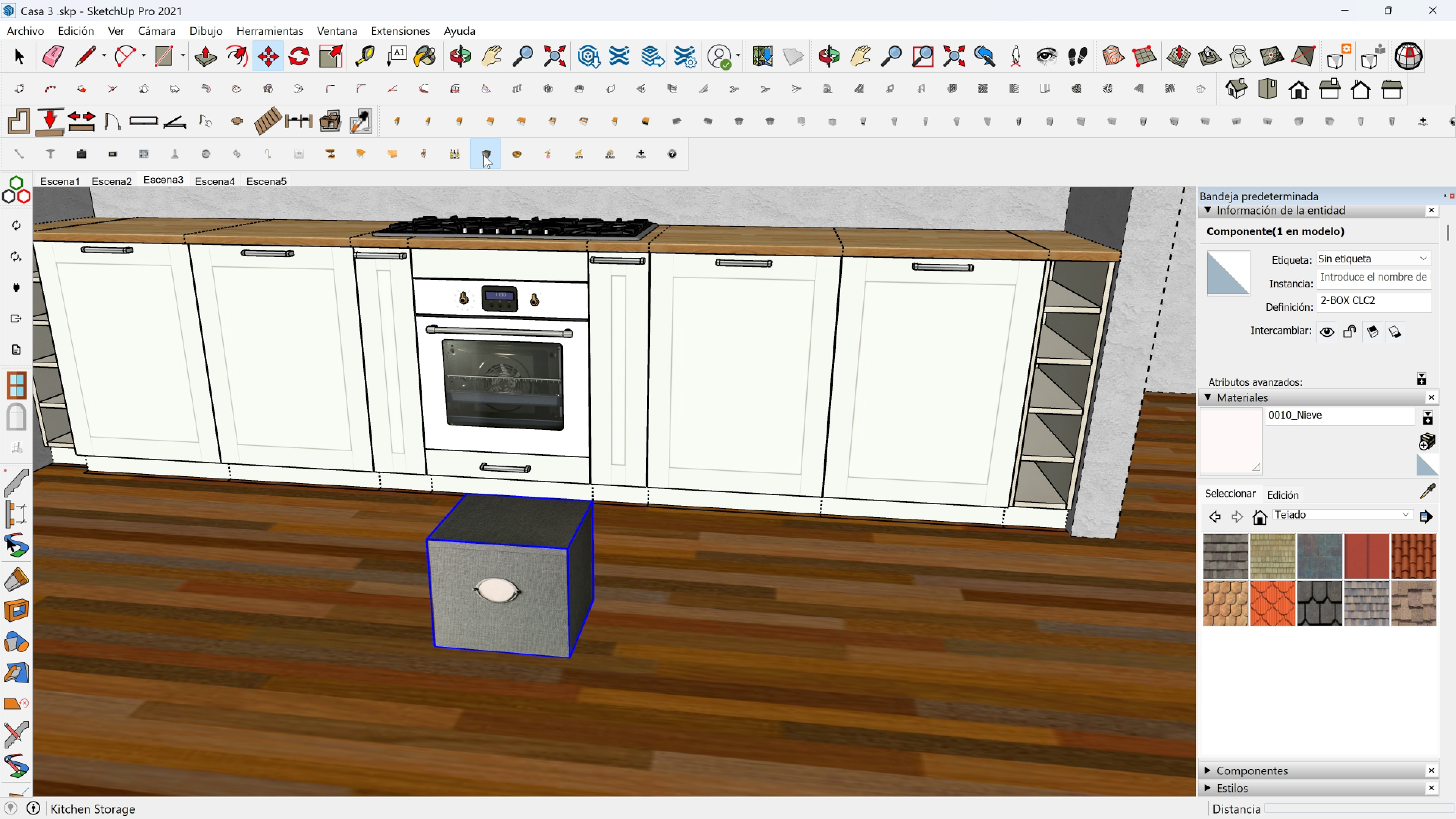 
triple_click([483, 155])
 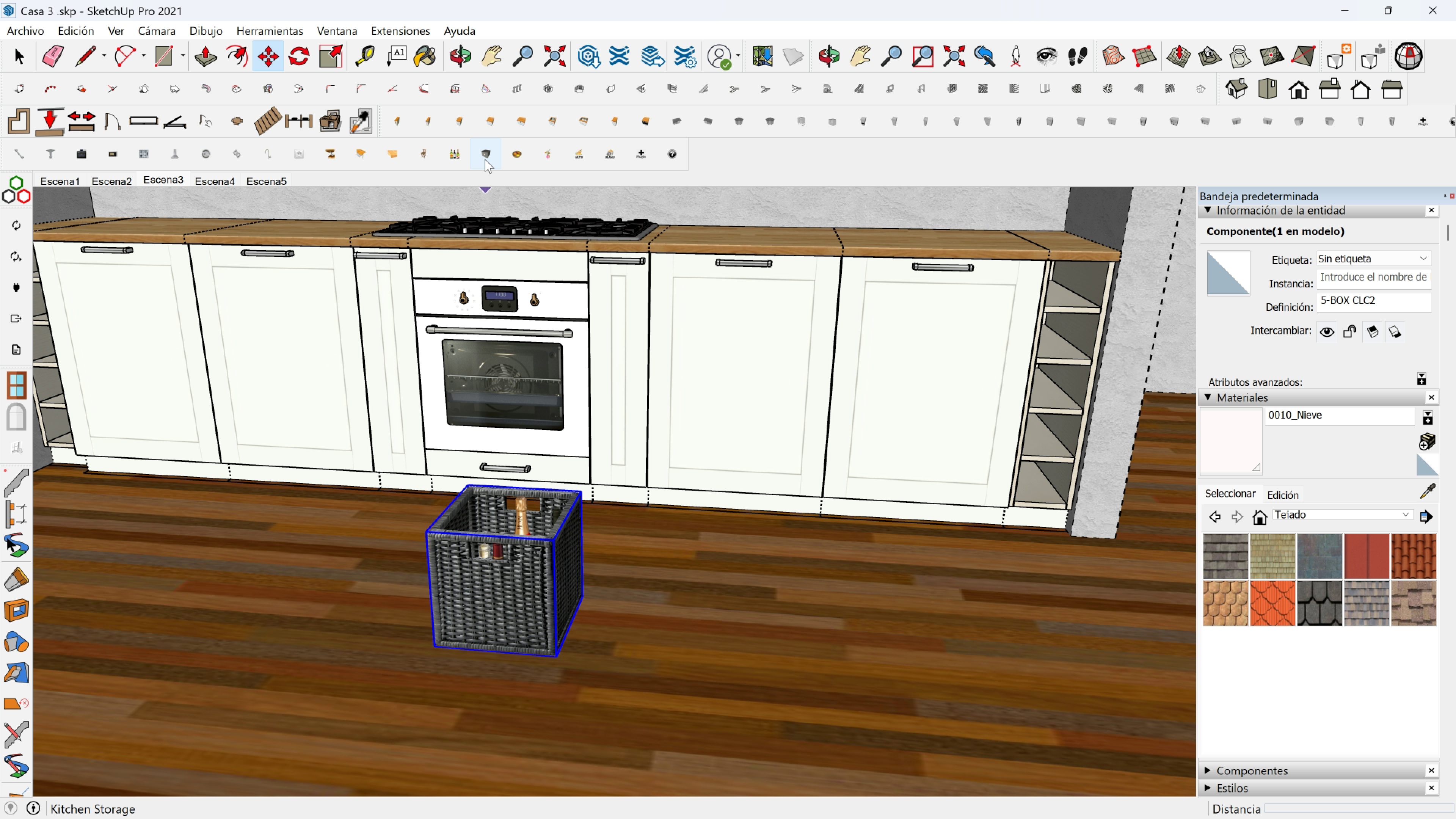 
left_click([486, 153])
 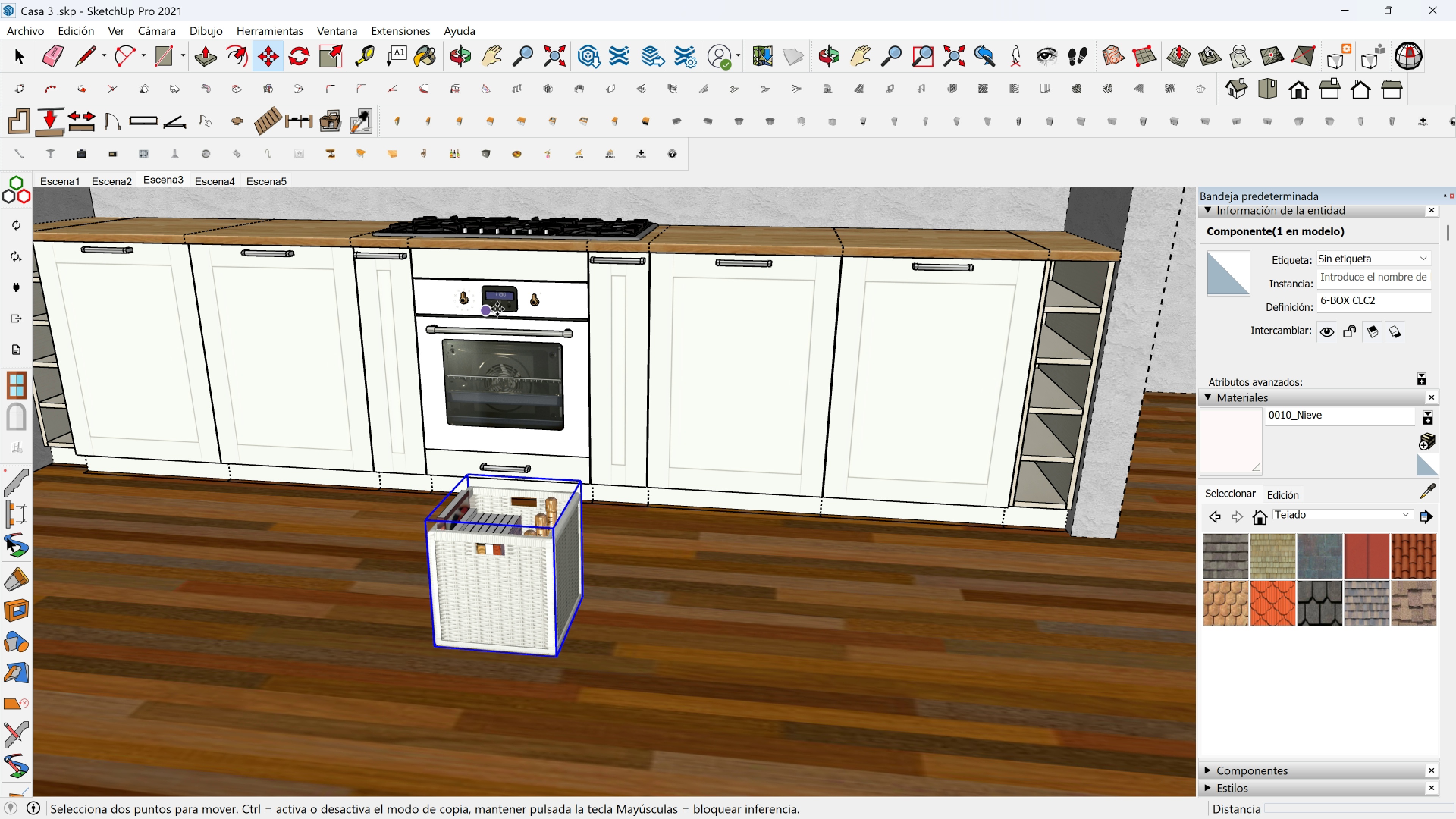 
key(Delete)
 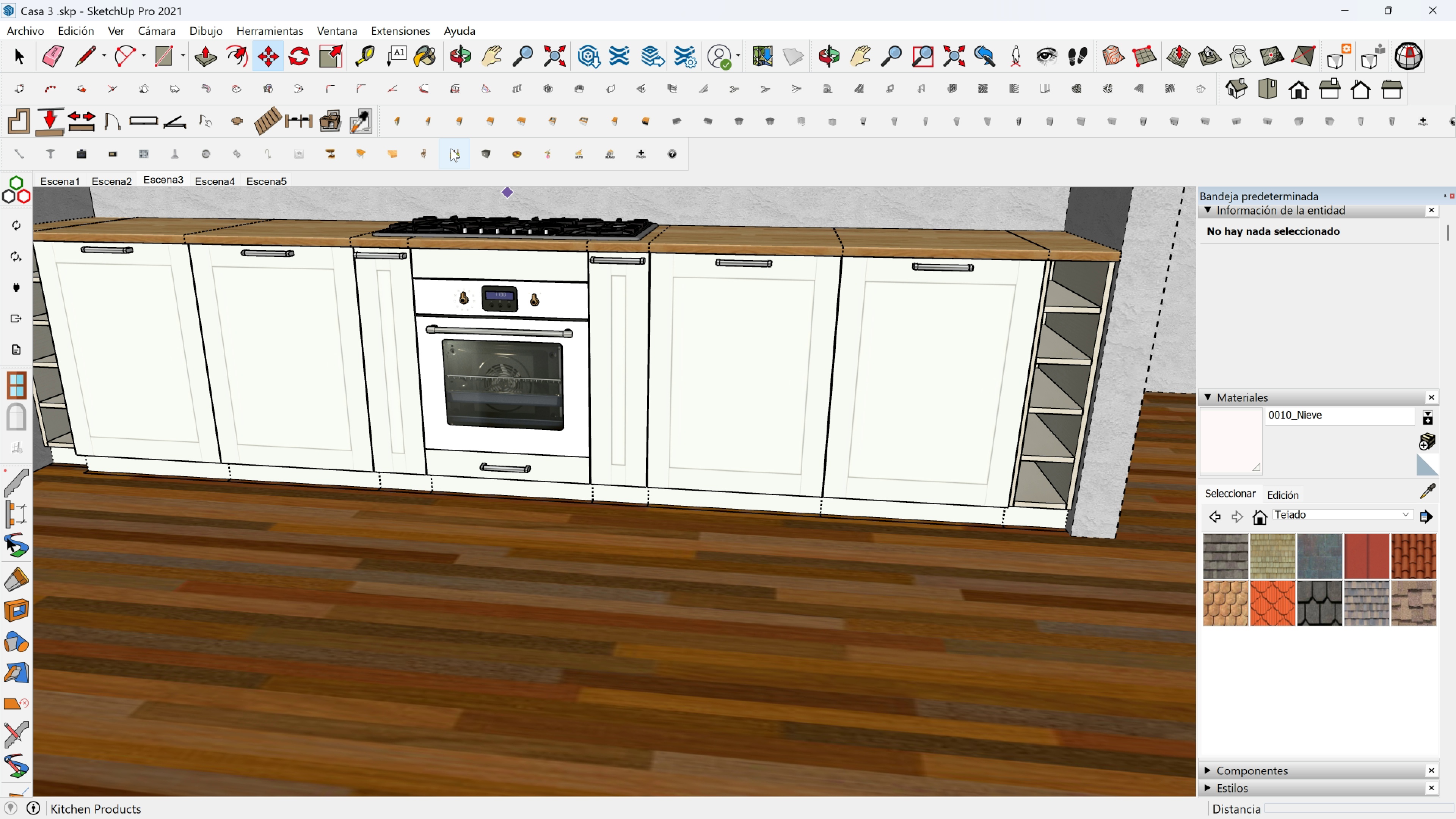 
left_click([451, 148])
 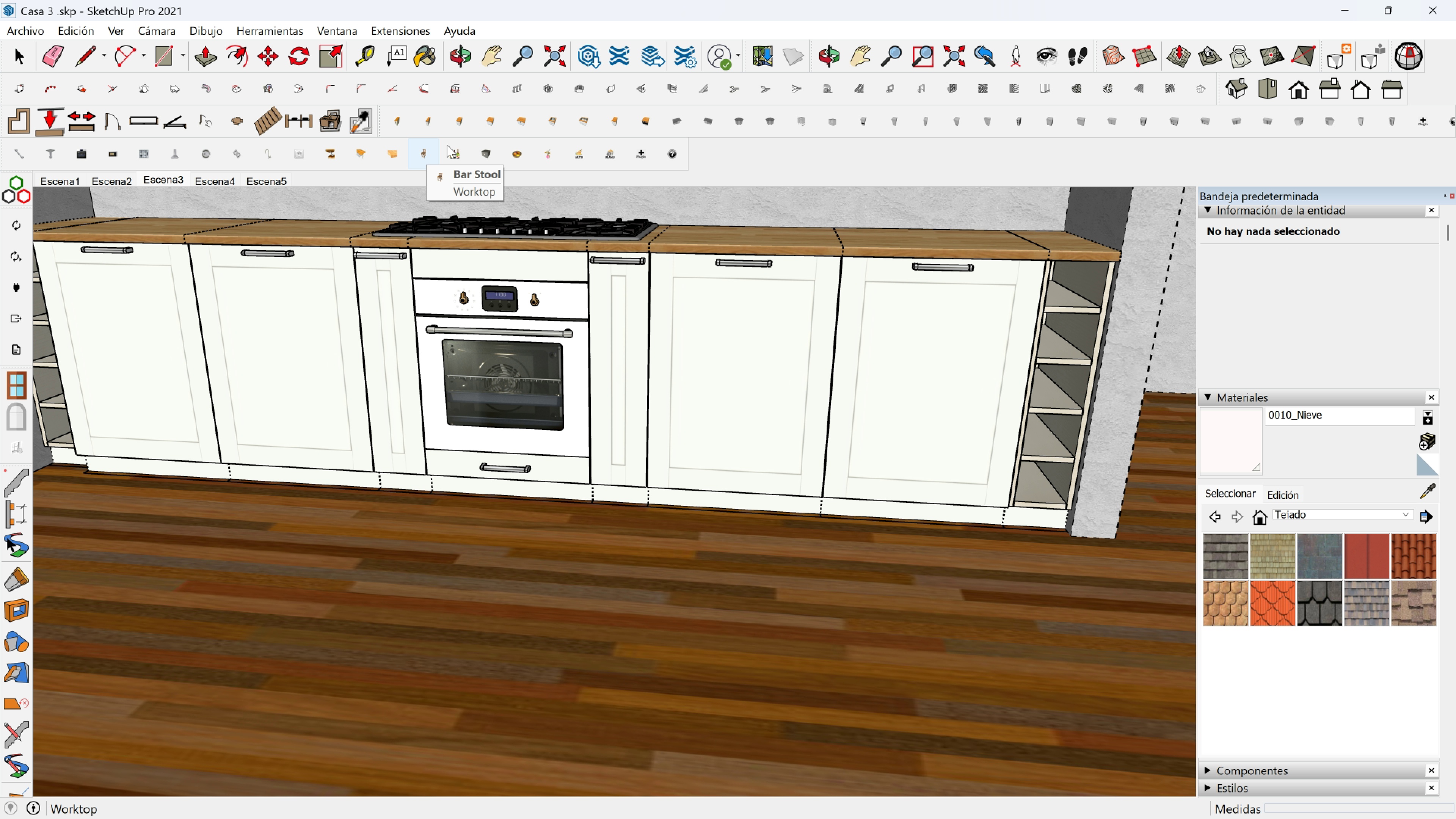 
right_click([730, 152])
 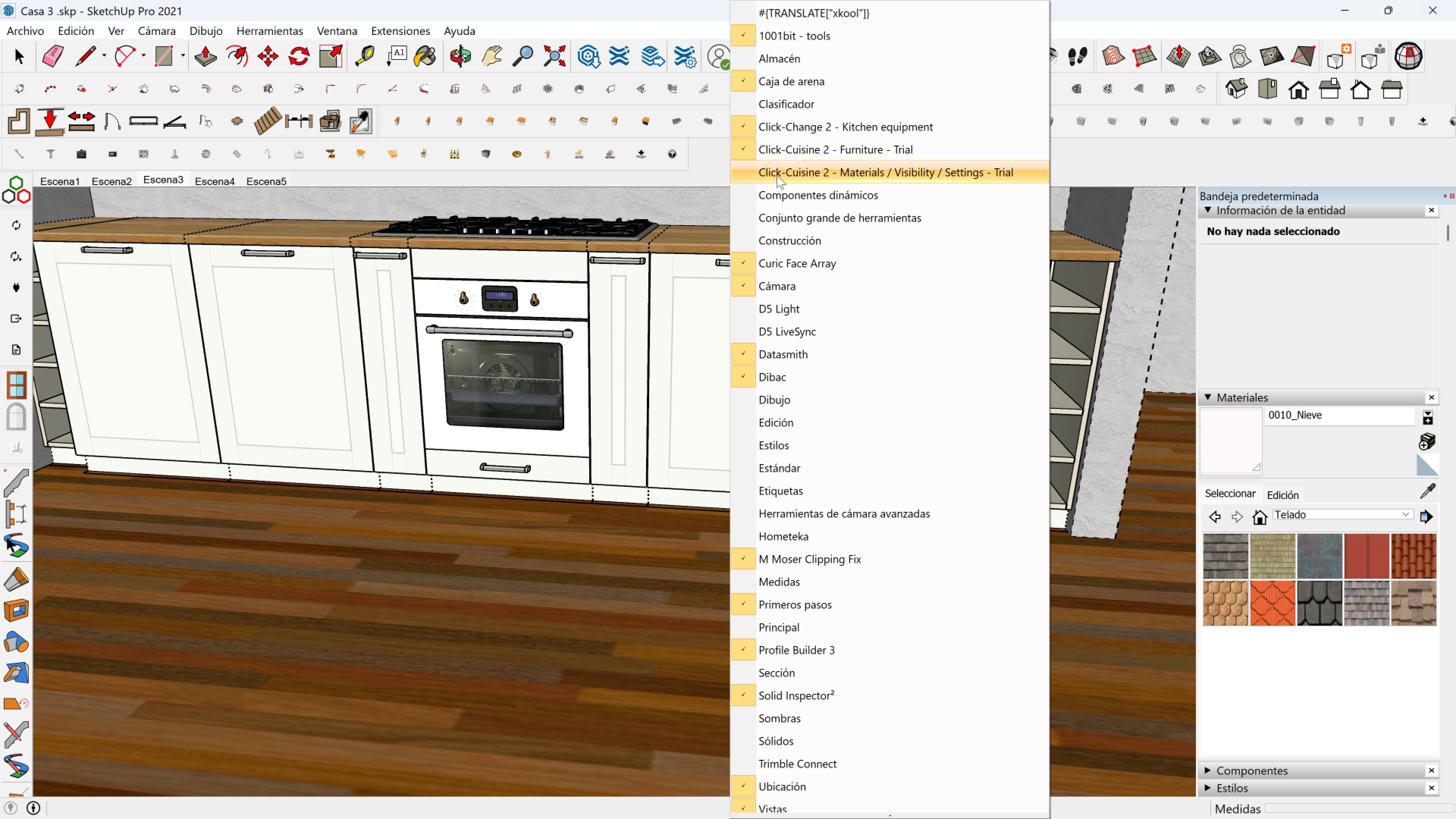 
left_click([777, 175])